 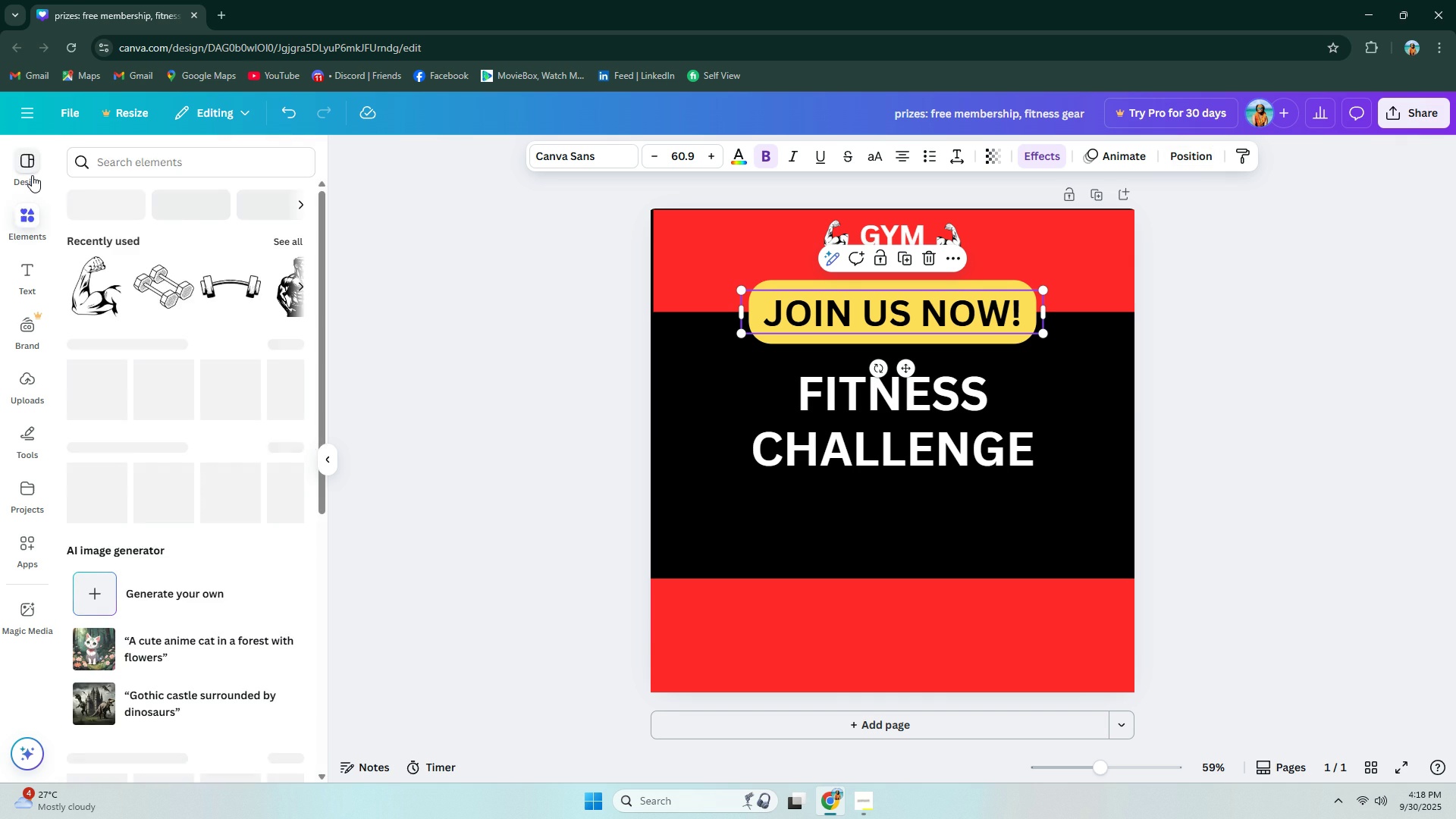 
left_click([32, 175])
 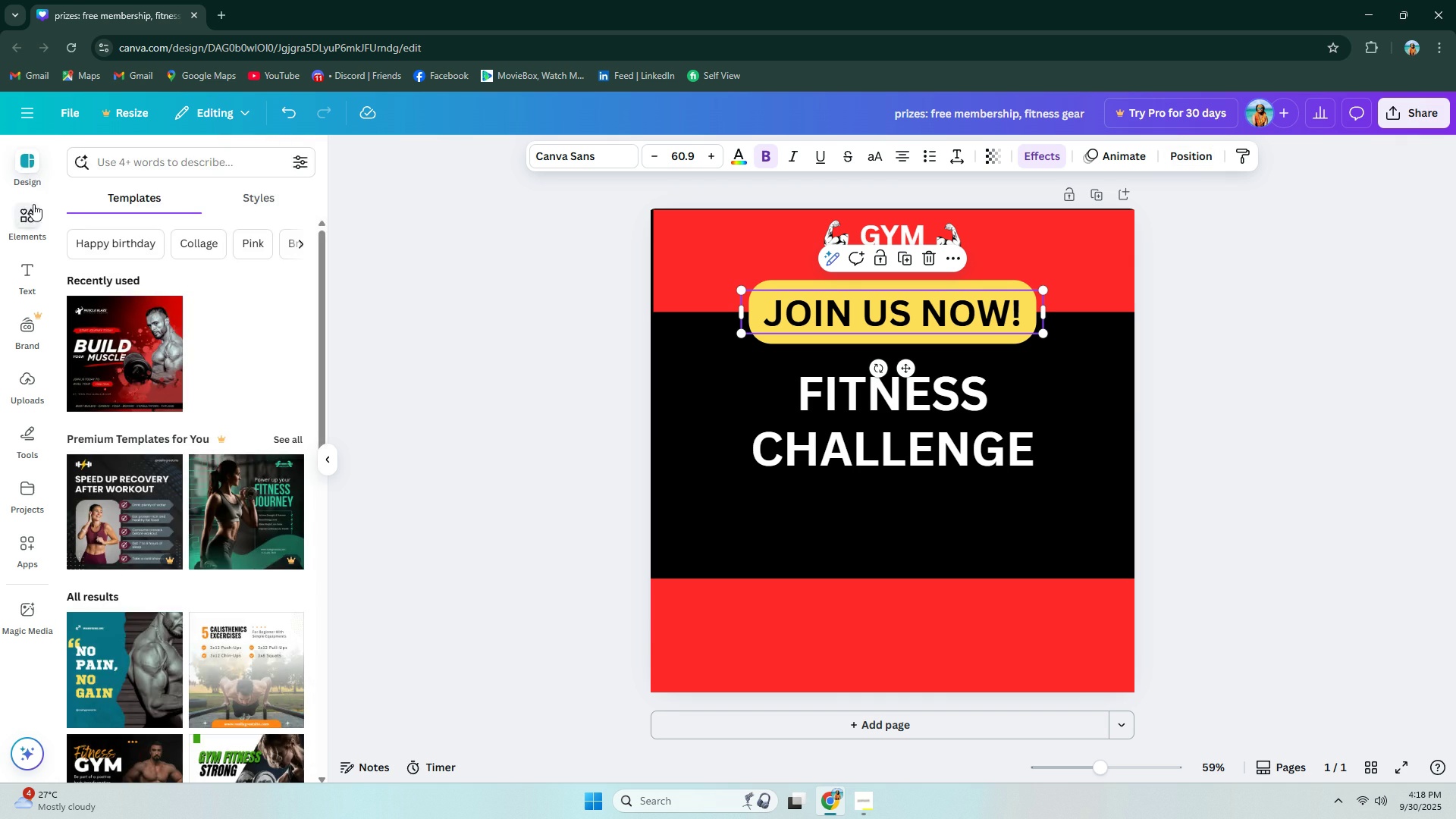 
left_click([33, 206])
 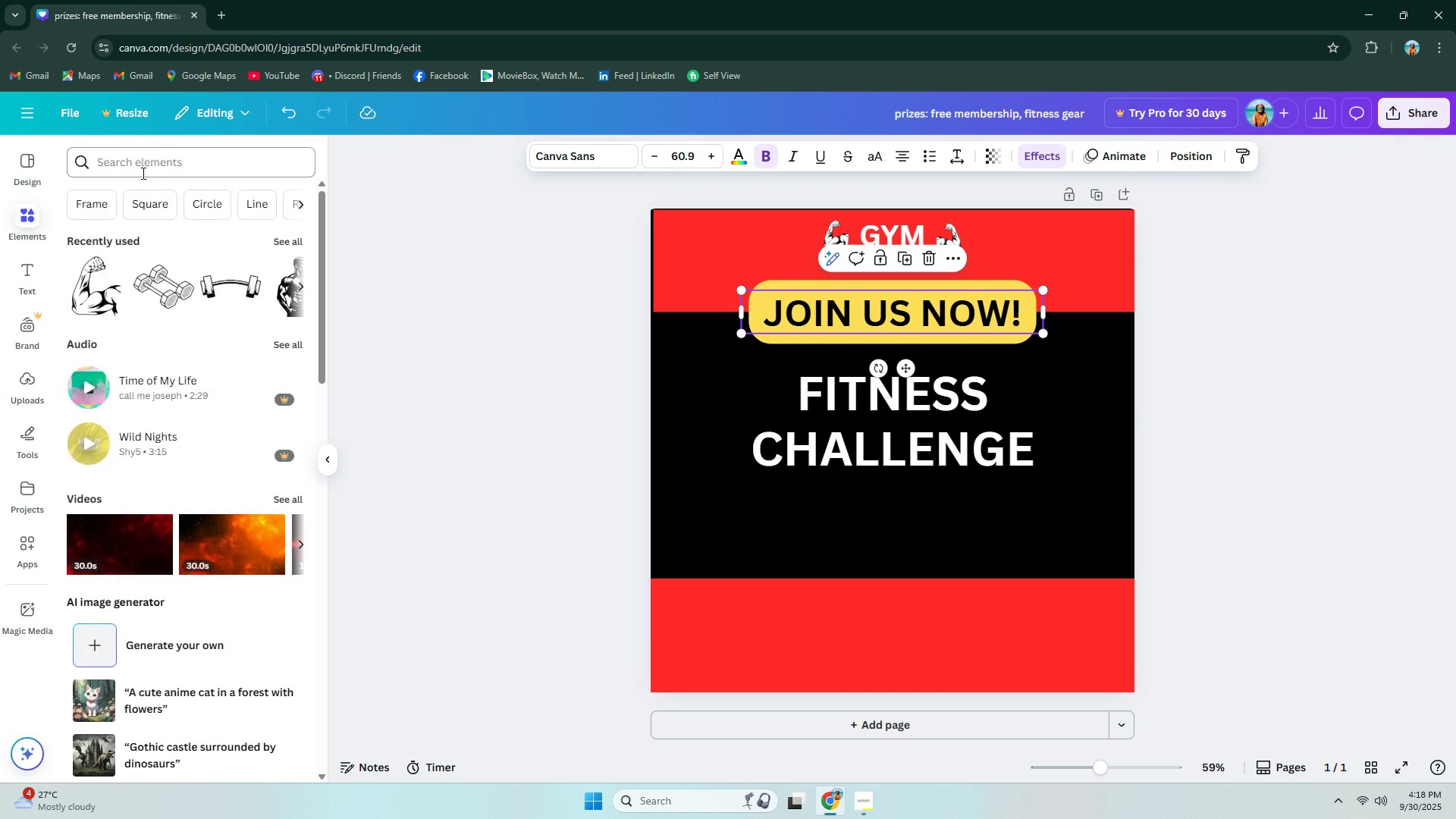 
left_click([142, 173])
 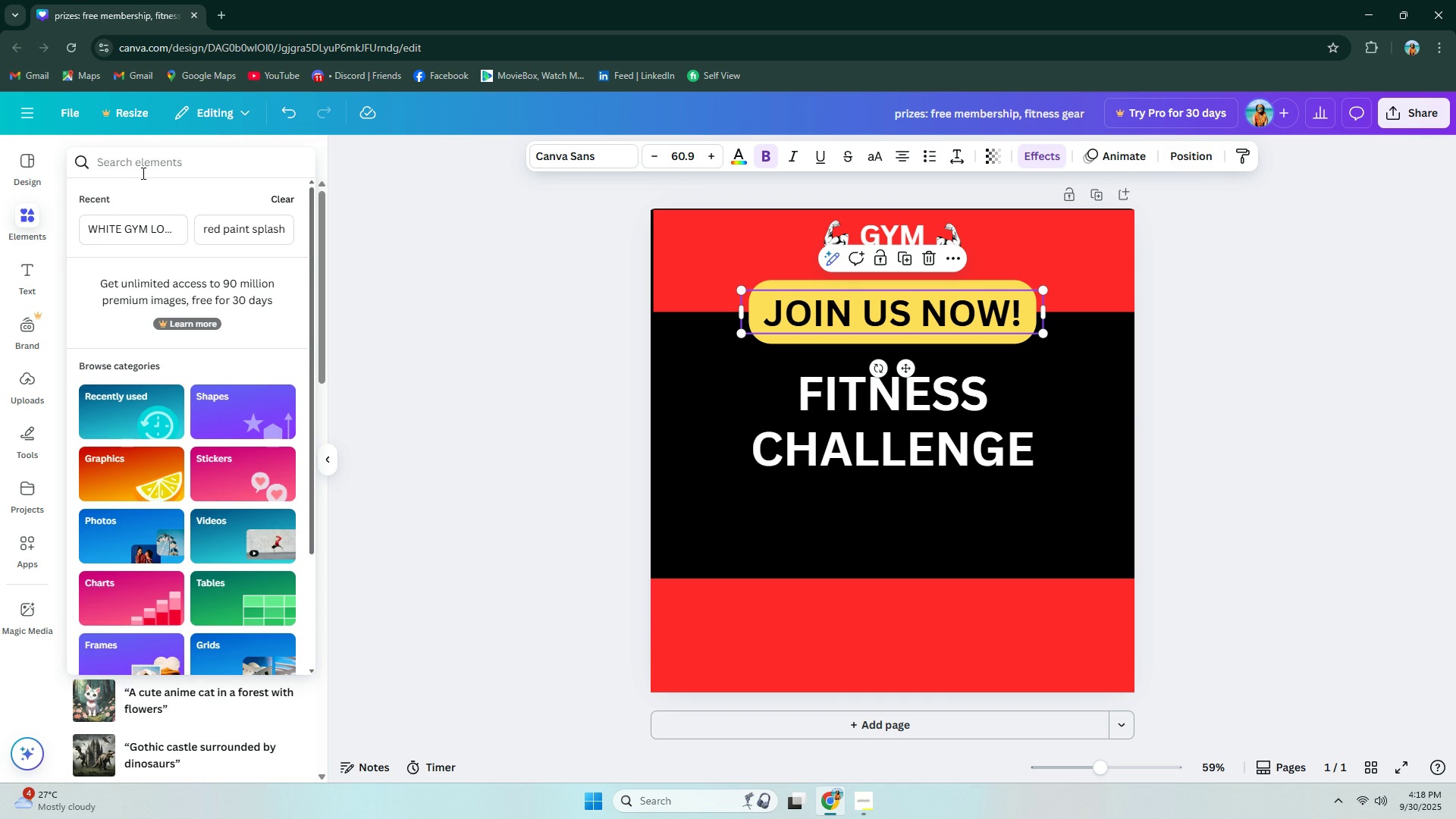 
type(SPLA)
key(Backspace)
key(Backspace)
type(LASH COLOR)
 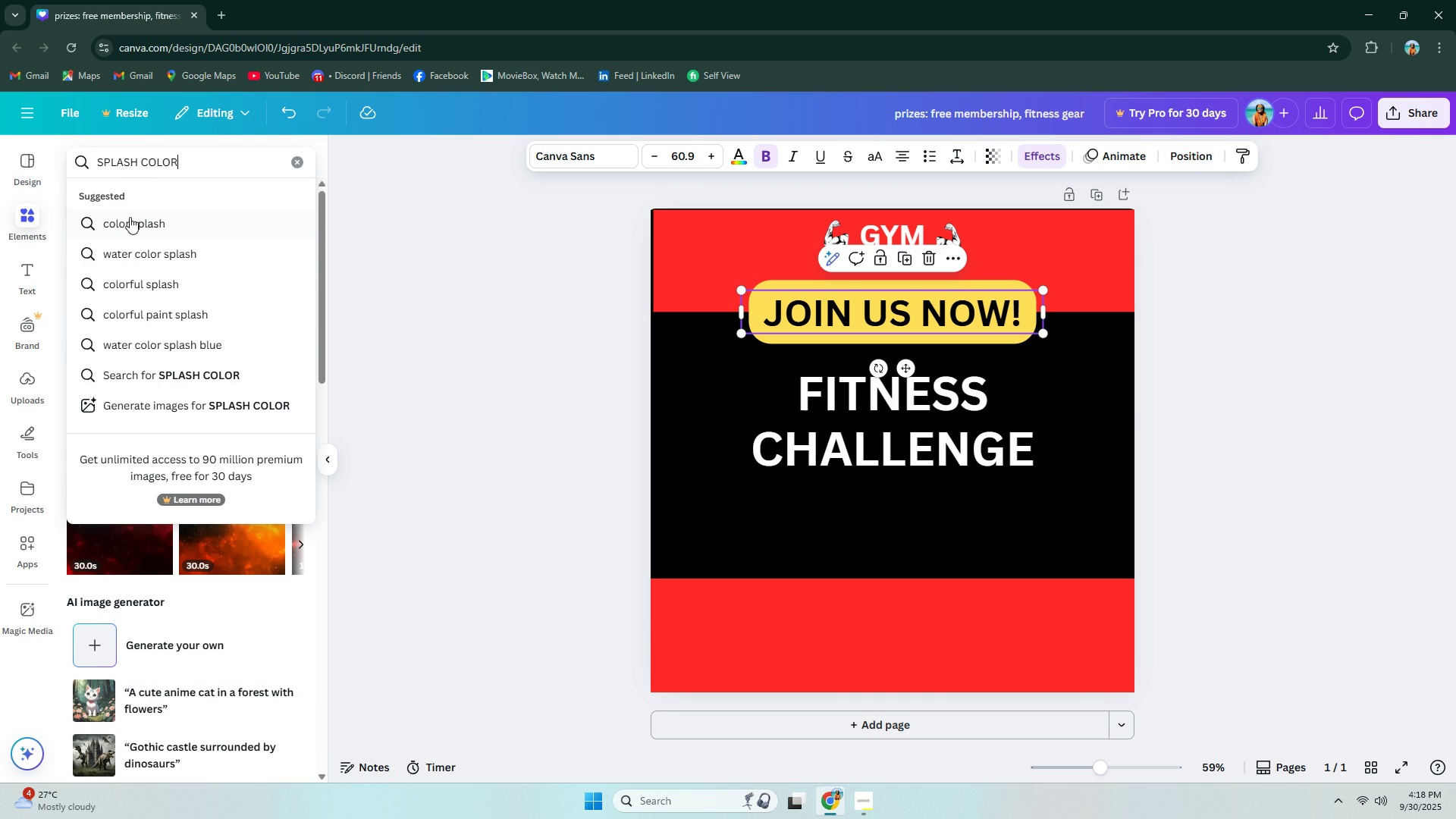 
left_click([127, 256])
 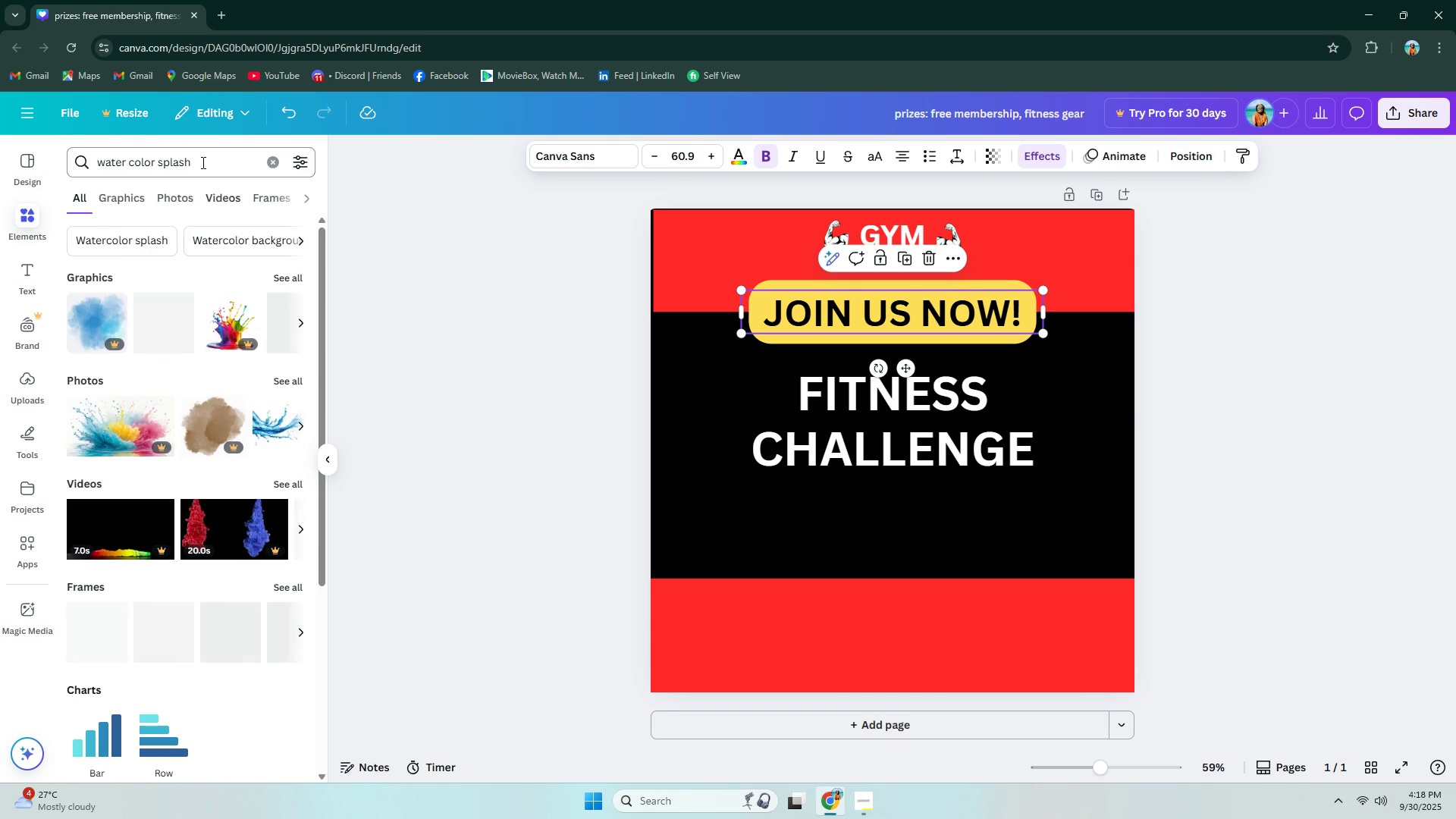 
left_click([202, 162])
 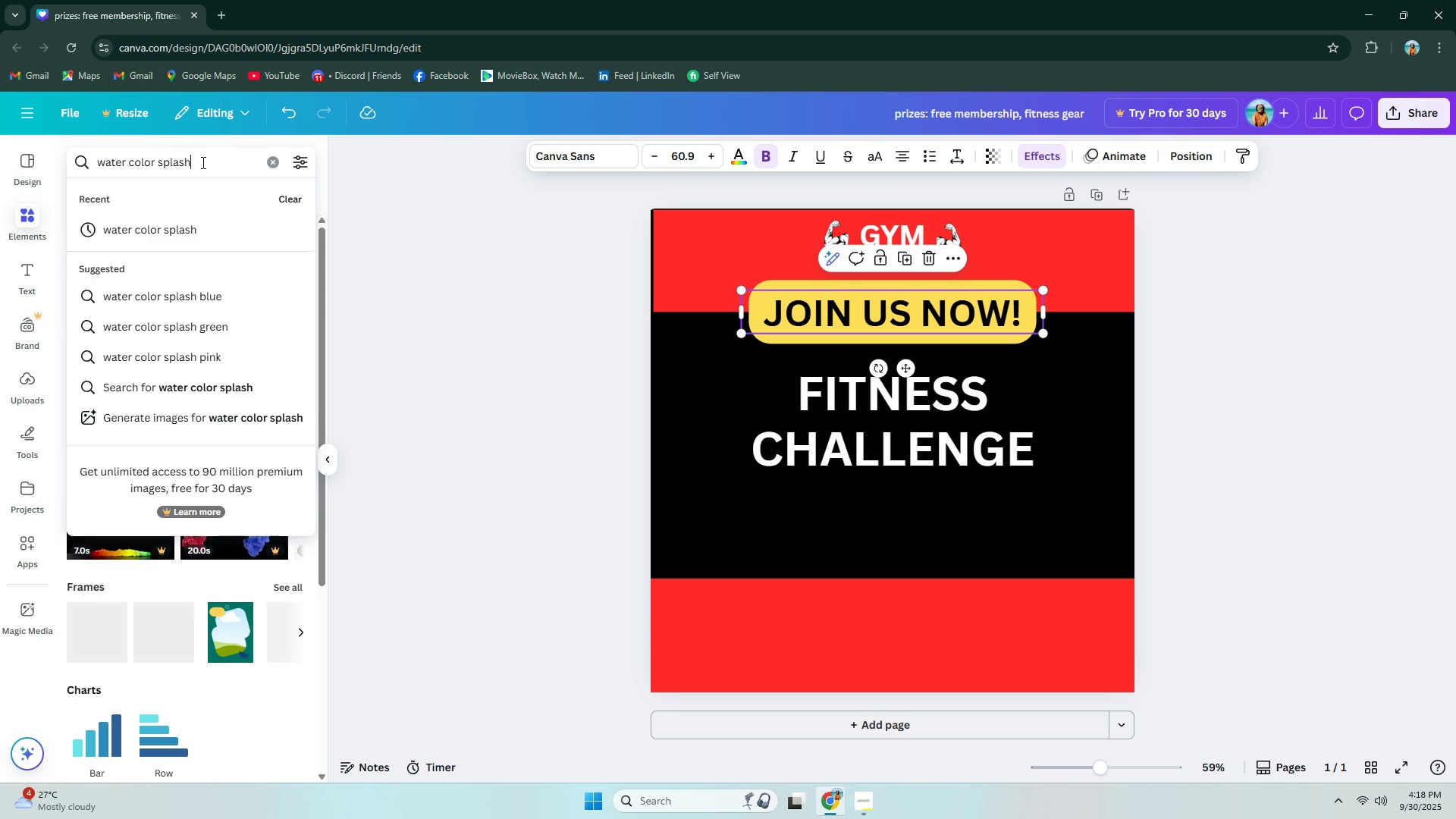 
type( RED)
key(NumpadEnter)
 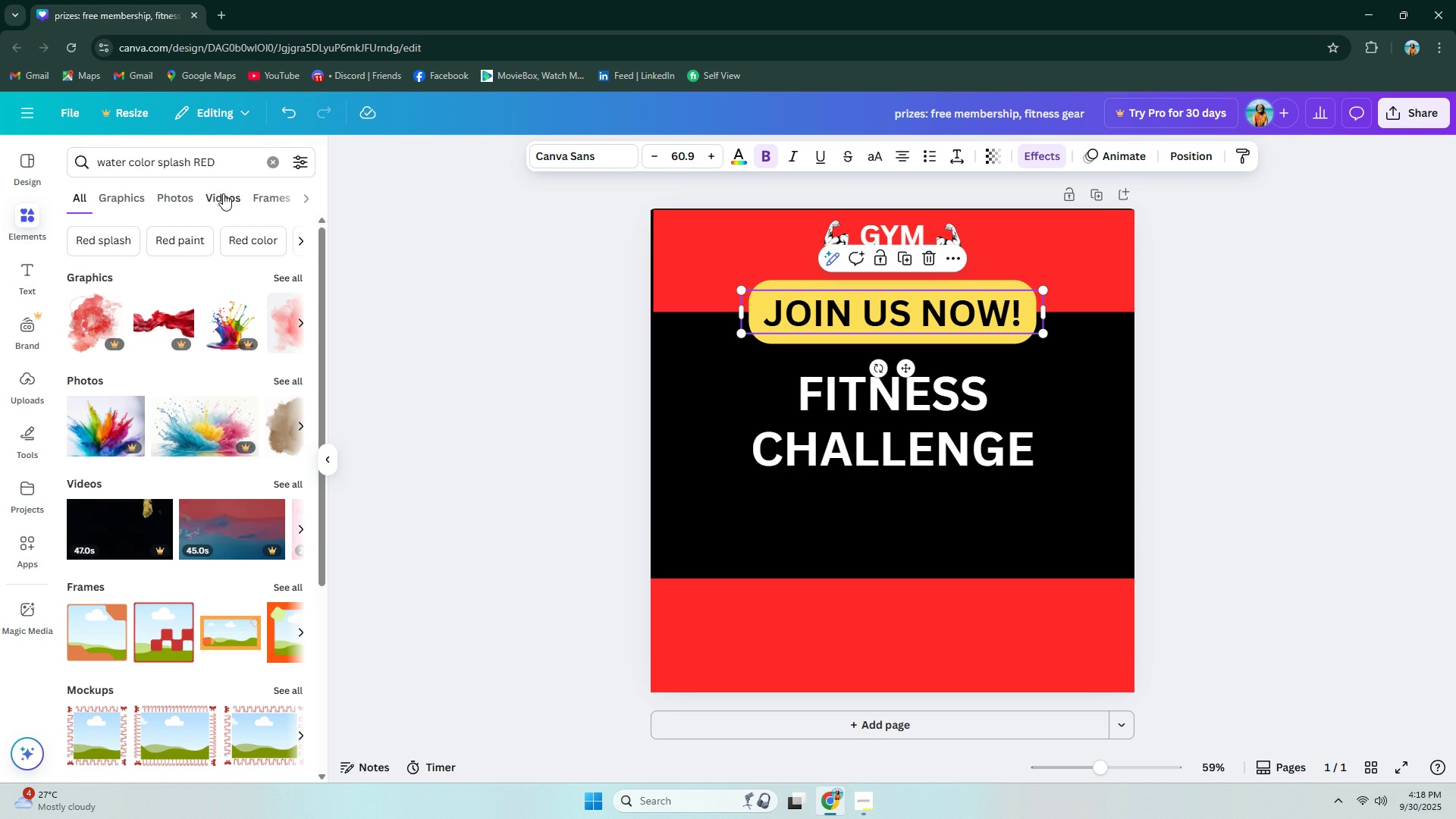 
scroll: coordinate [112, 303], scroll_direction: up, amount: 1.0
 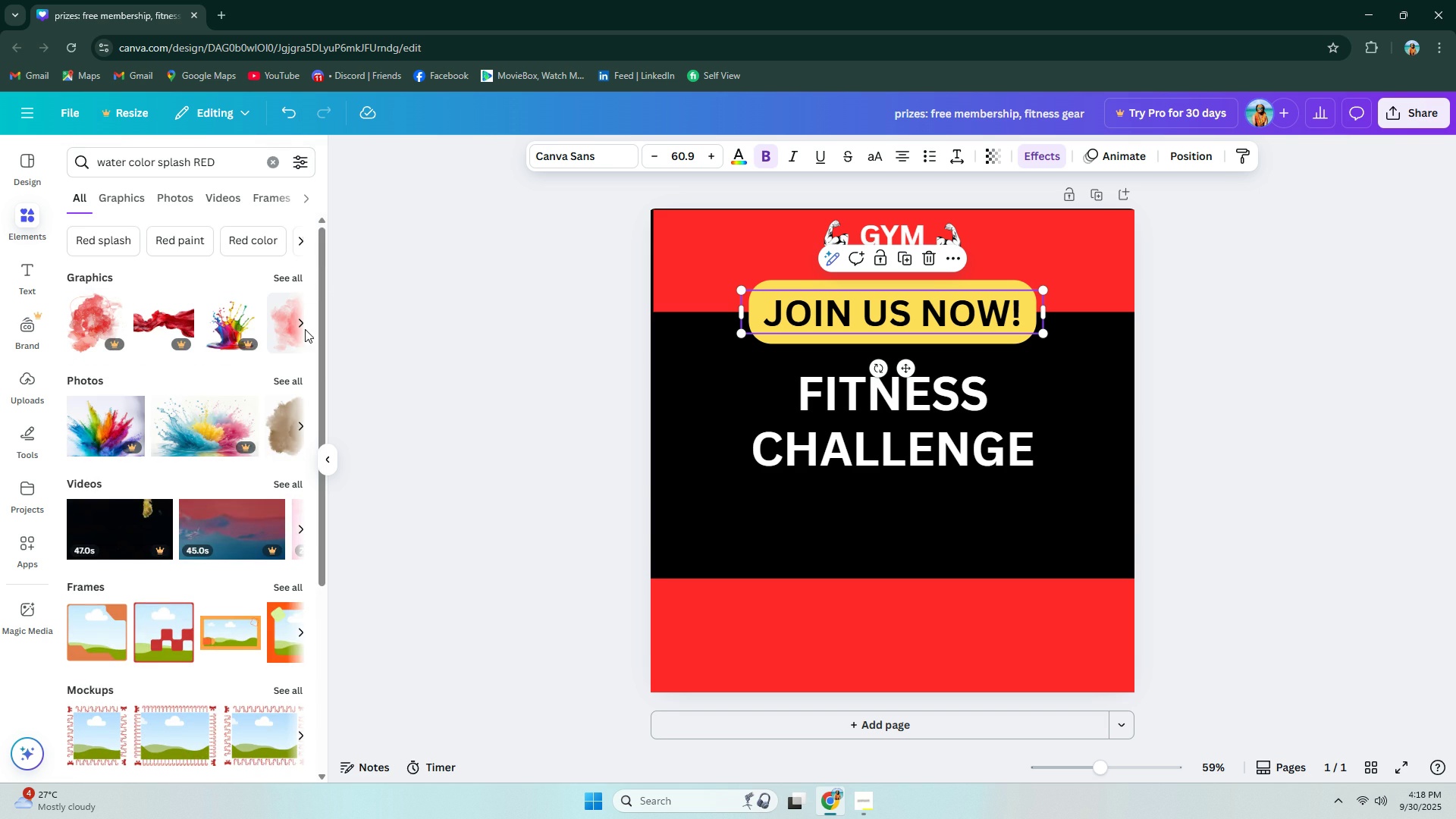 
left_click([300, 329])
 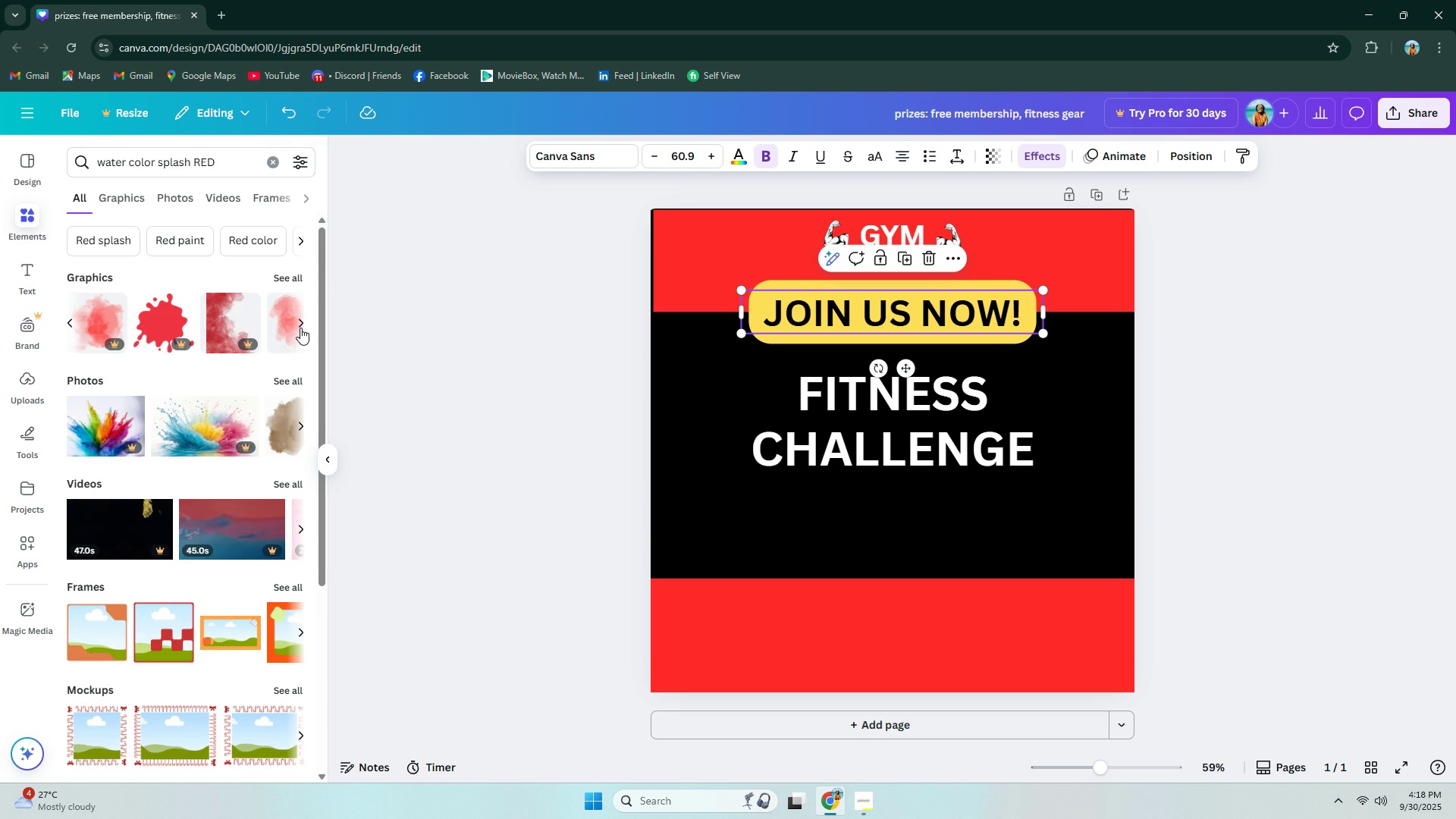 
left_click([300, 328])
 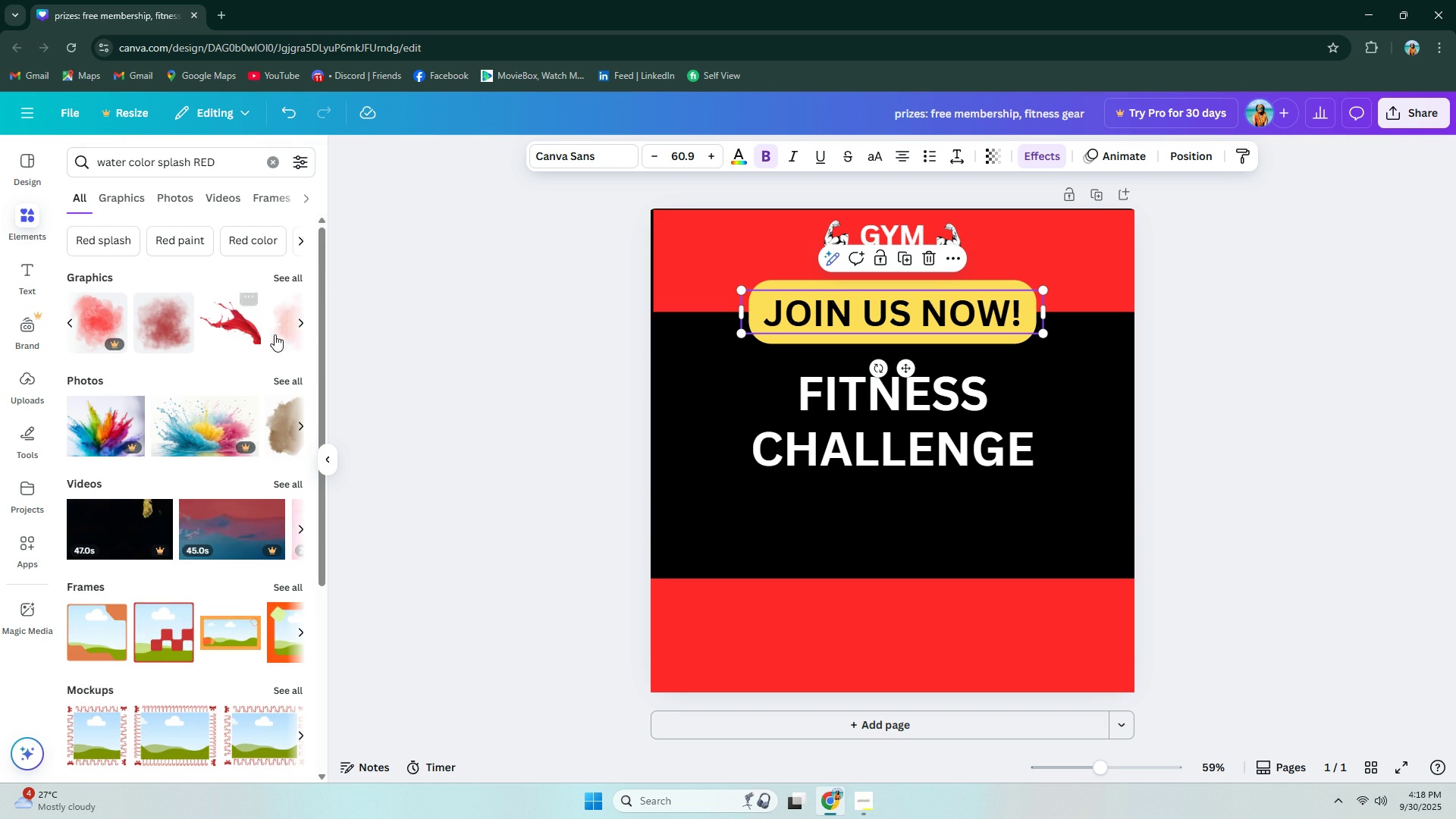 
left_click([292, 271])
 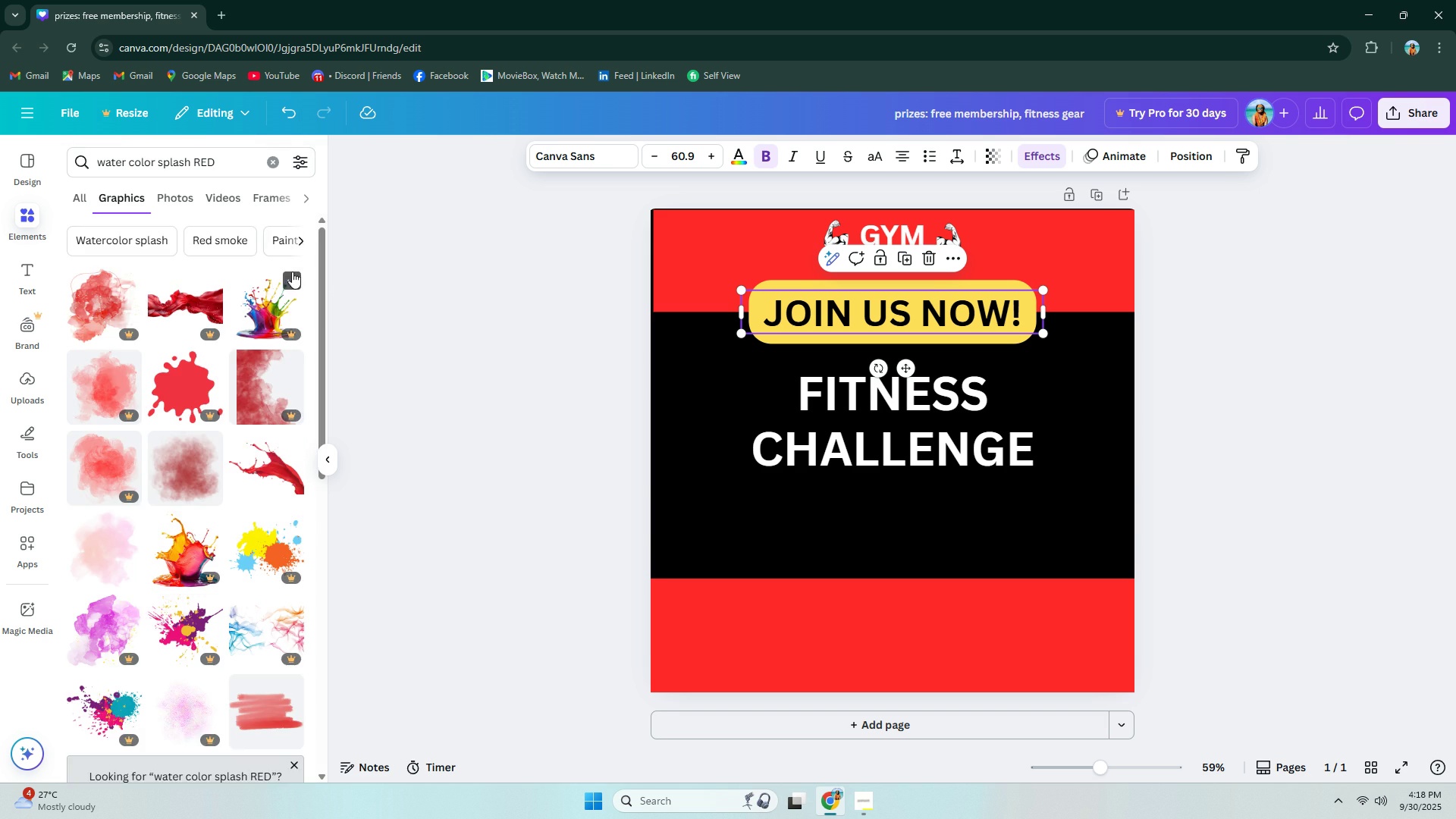 
scroll: coordinate [184, 378], scroll_direction: down, amount: 3.0
 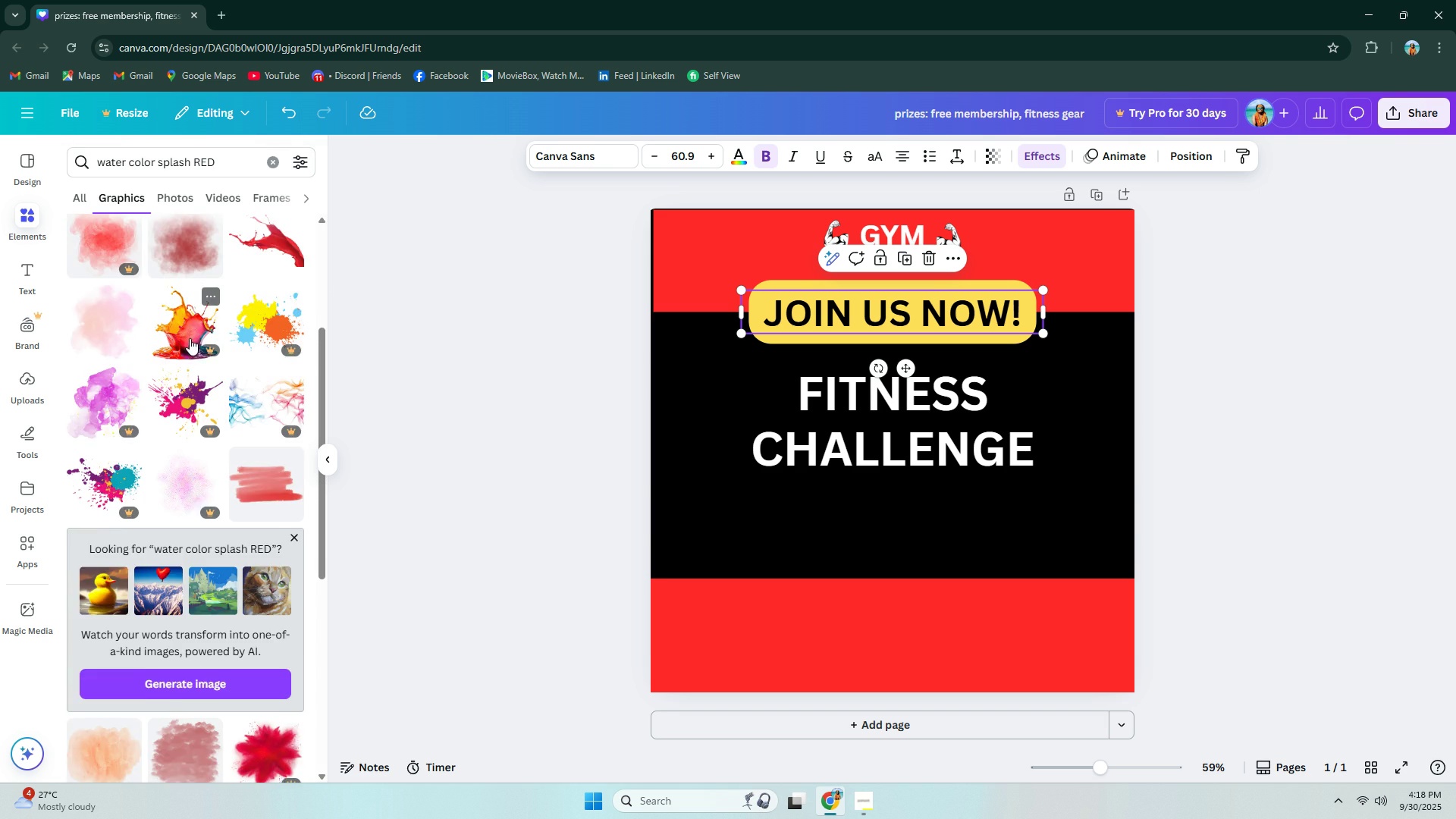 
scroll: coordinate [189, 325], scroll_direction: up, amount: 2.0
 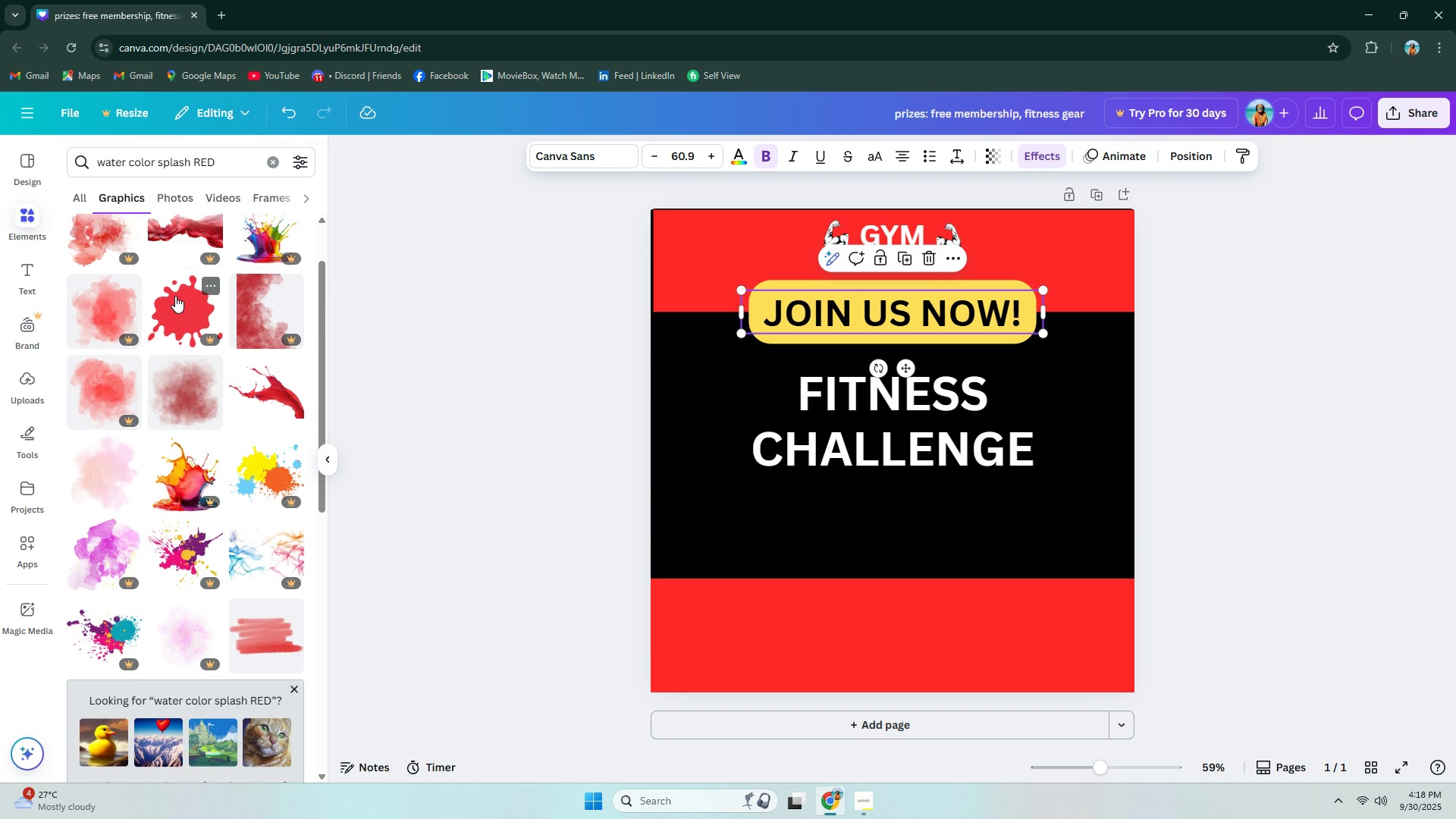 
scroll: coordinate [173, 298], scroll_direction: down, amount: 12.0
 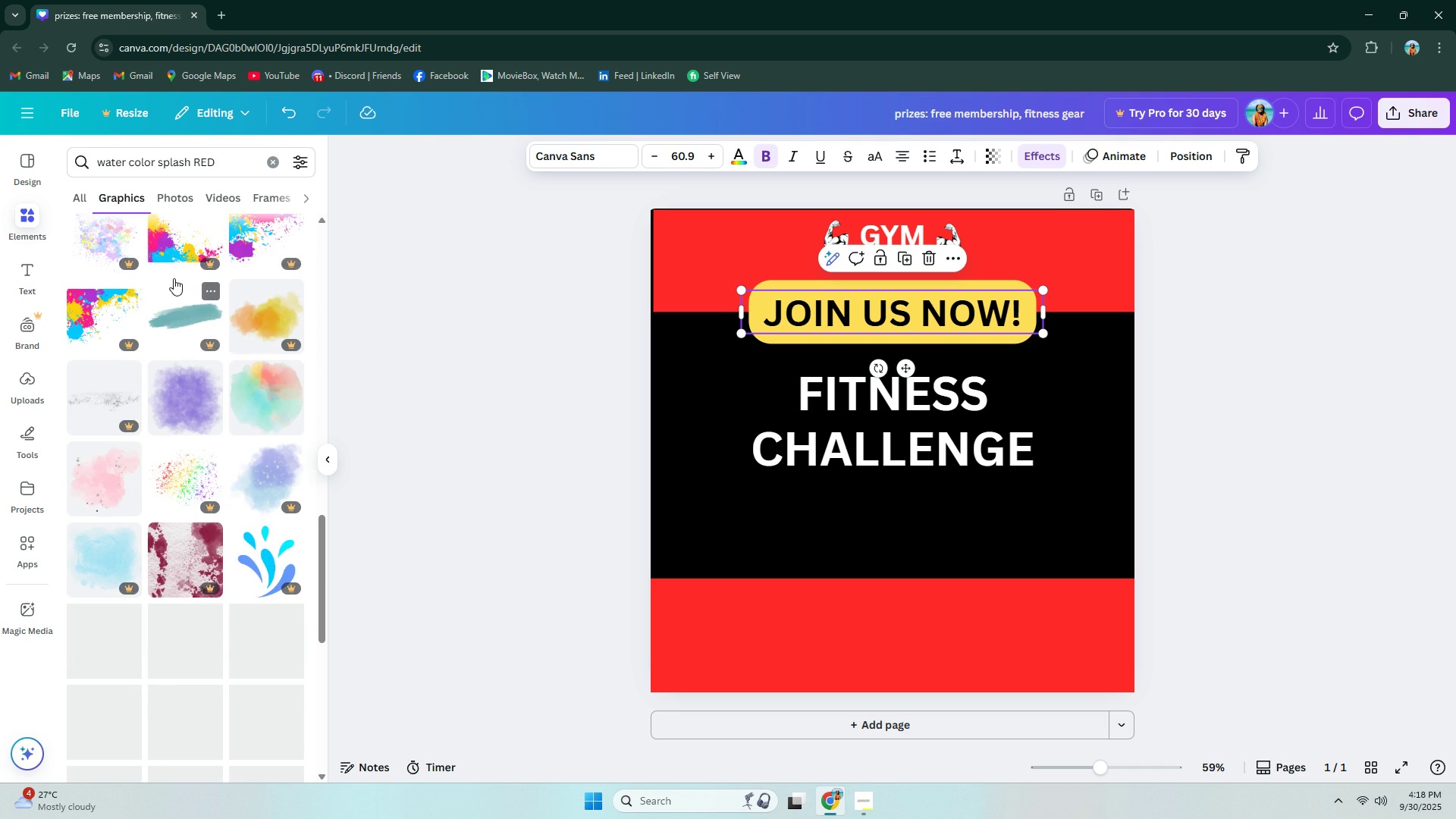 
scroll: coordinate [174, 278], scroll_direction: up, amount: 5.0